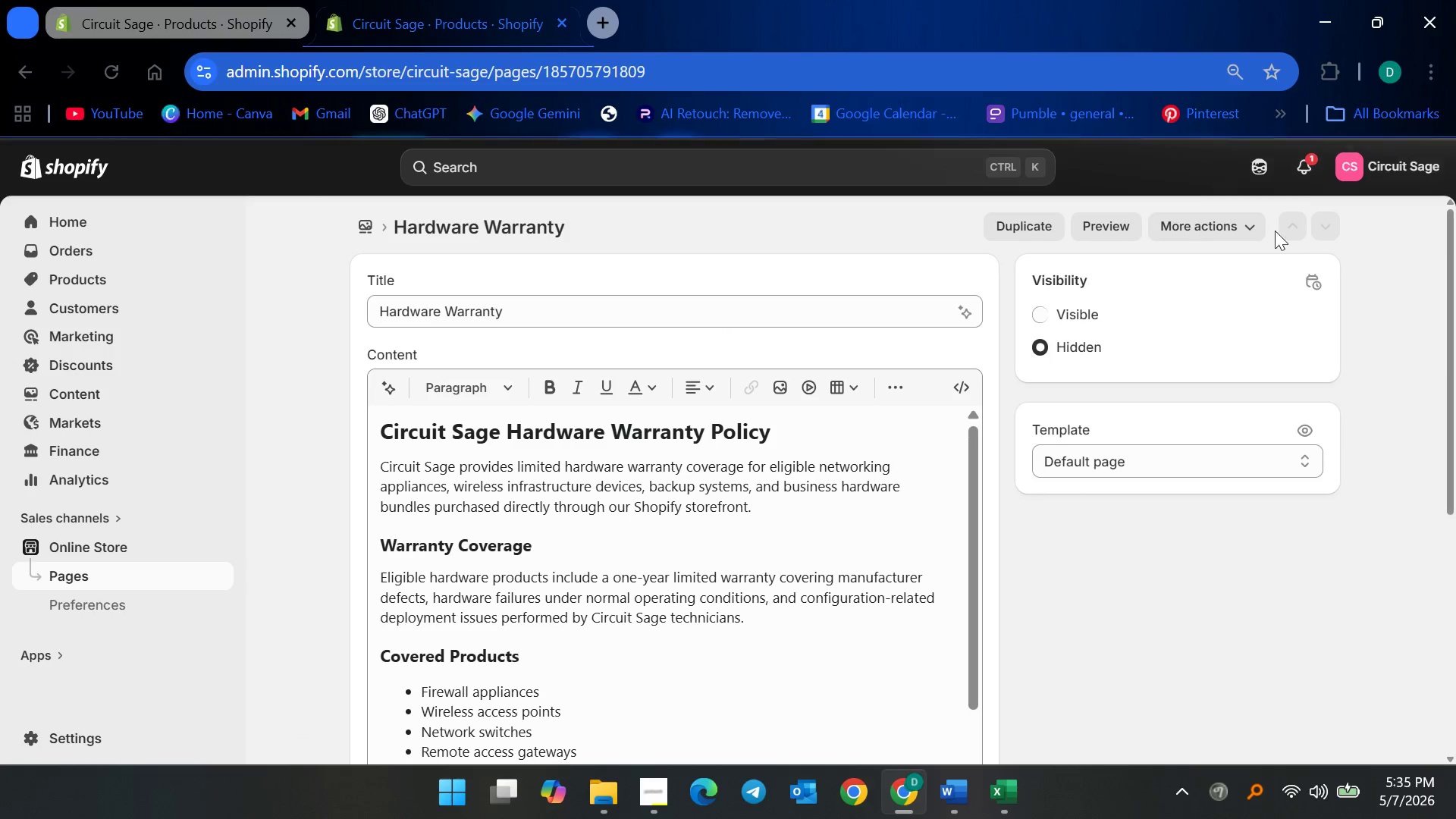 
left_click([1042, 318])
 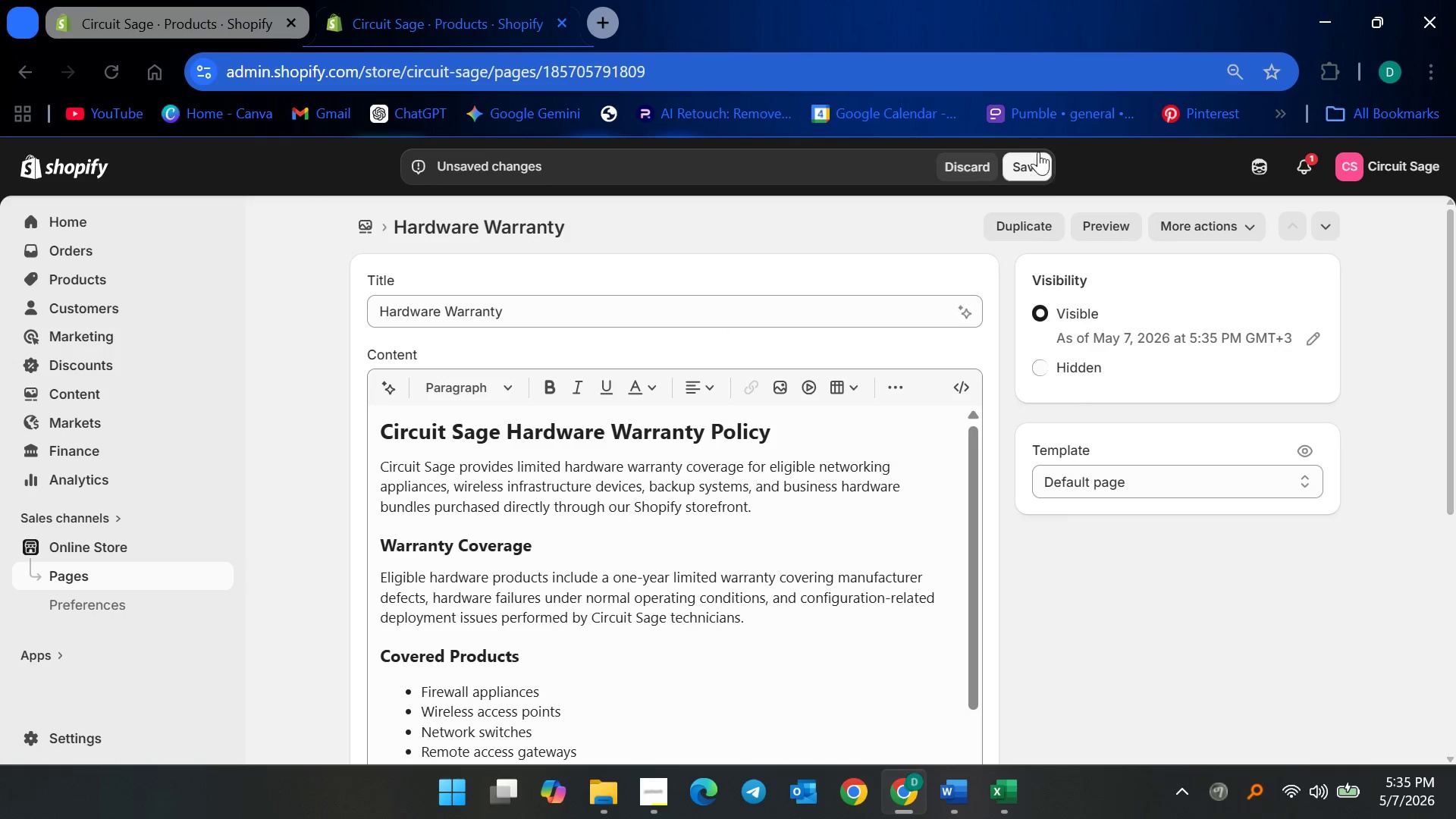 
left_click_drag(start_coordinate=[1025, 162], to_coordinate=[1018, 165])
 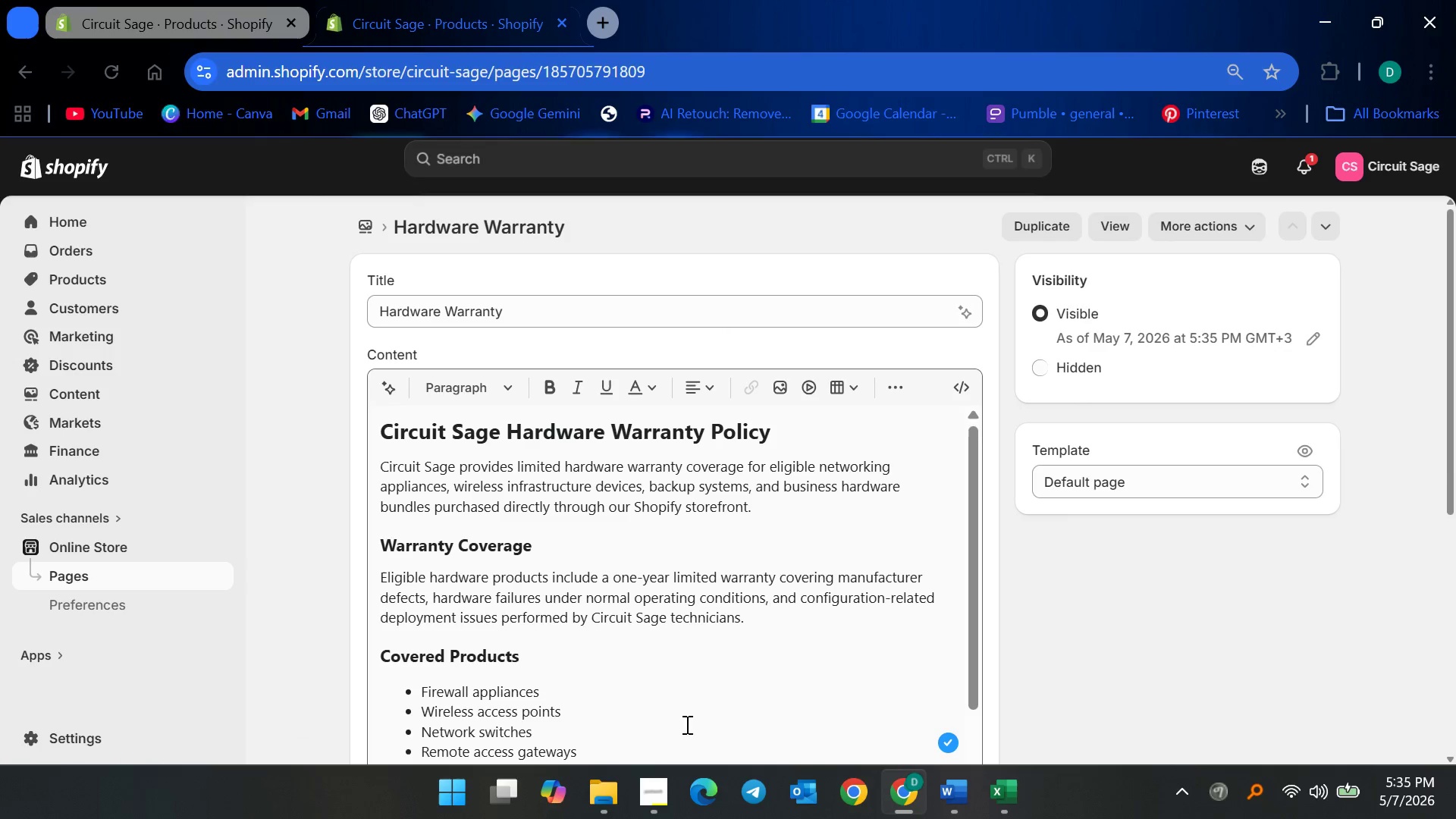 
left_click([635, 808])